 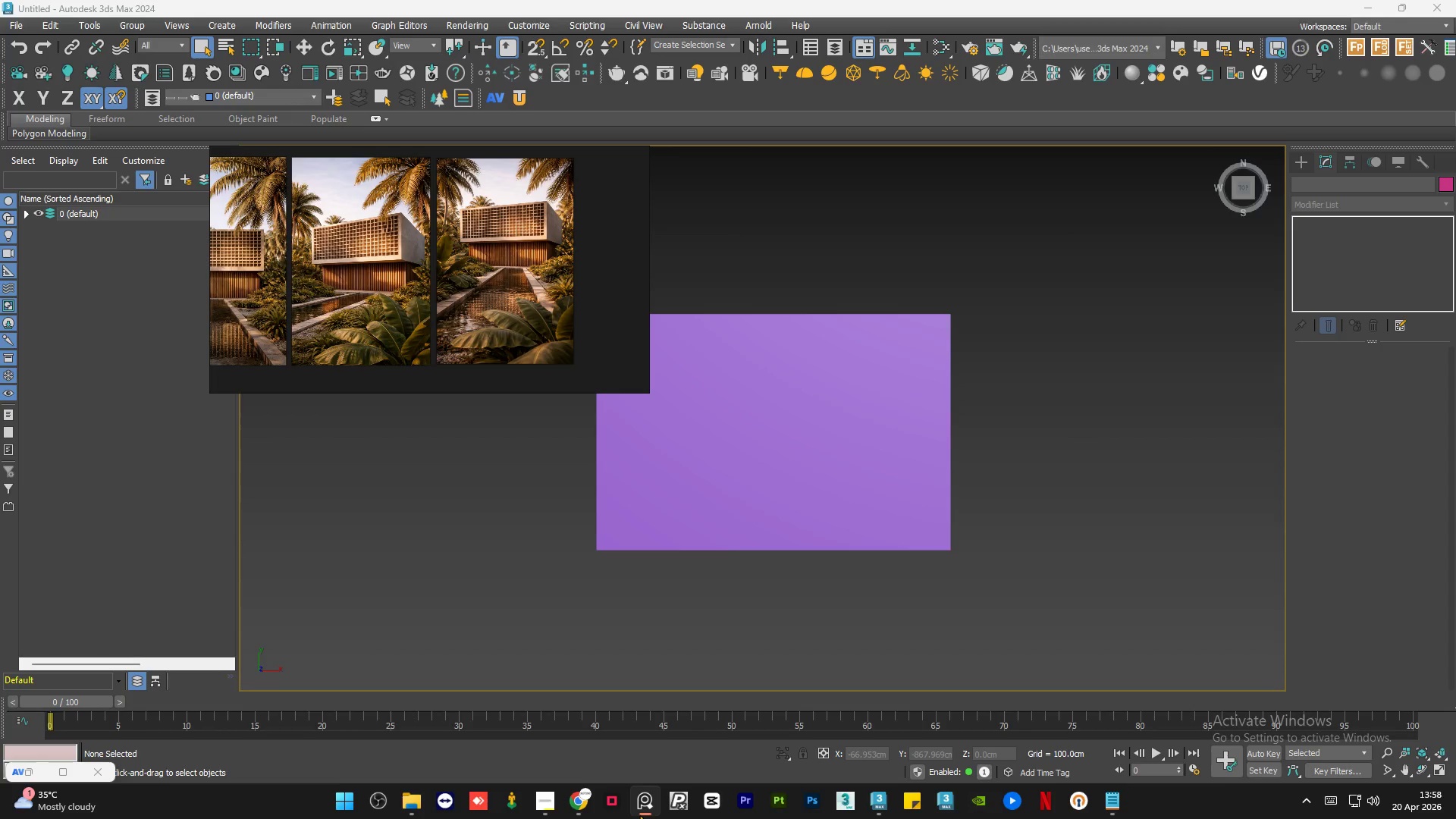 
scroll: coordinate [1031, 559], scroll_direction: none, amount: 0.0
 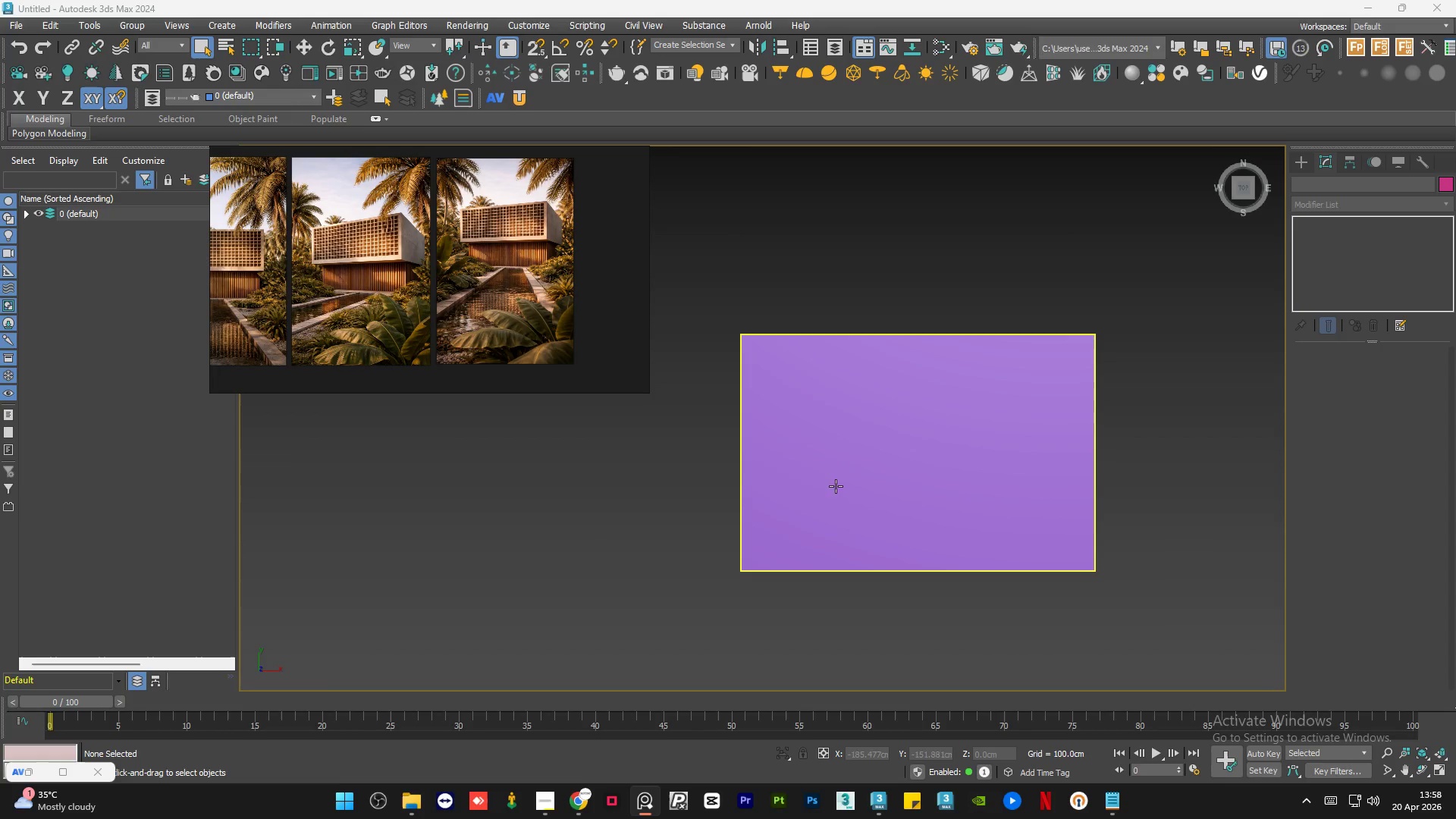 
scroll: coordinate [799, 472], scroll_direction: up, amount: 1.0
 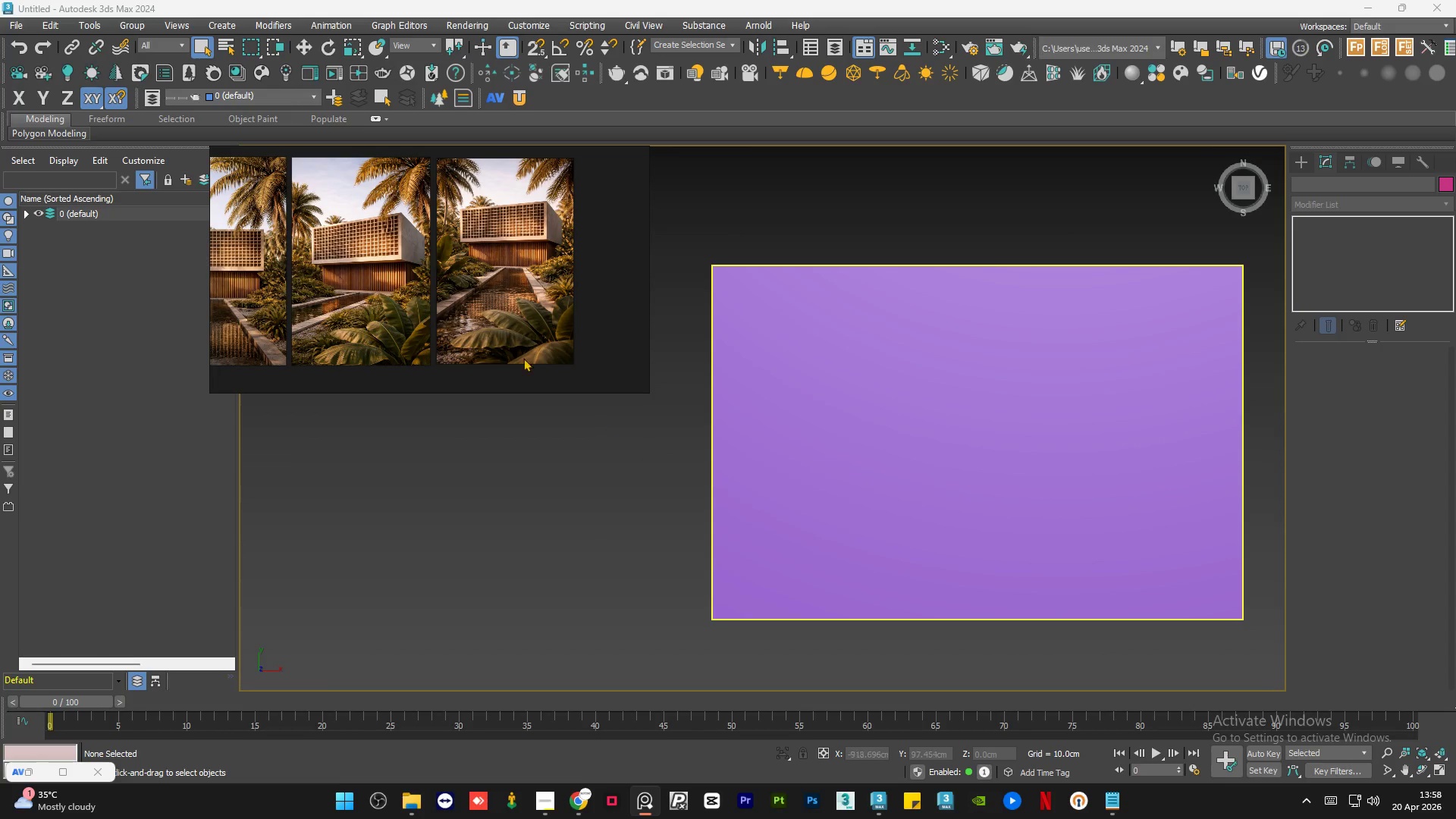 
scroll: coordinate [512, 314], scroll_direction: down, amount: 4.0
 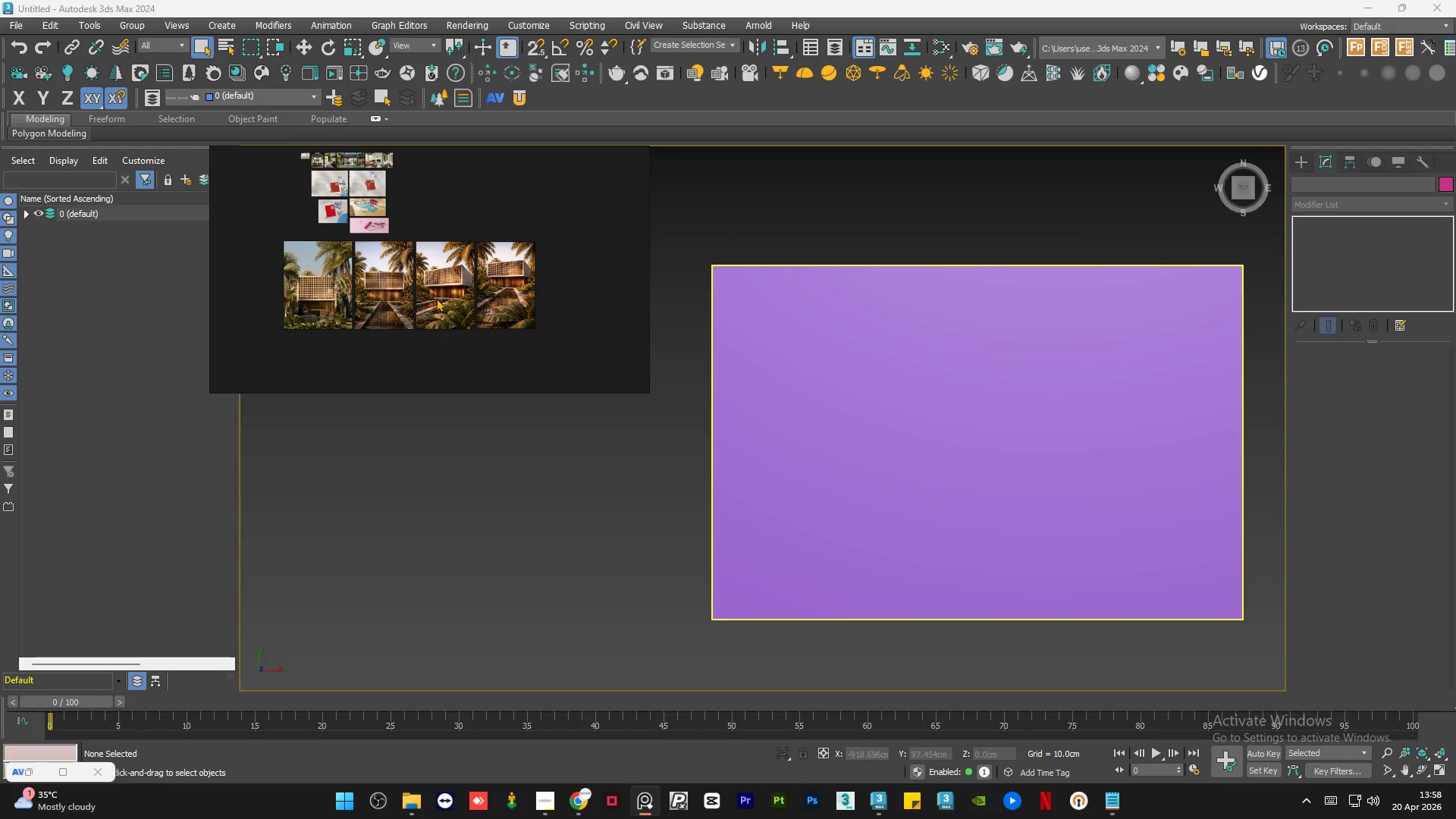 
scroll: coordinate [372, 318], scroll_direction: up, amount: 4.0
 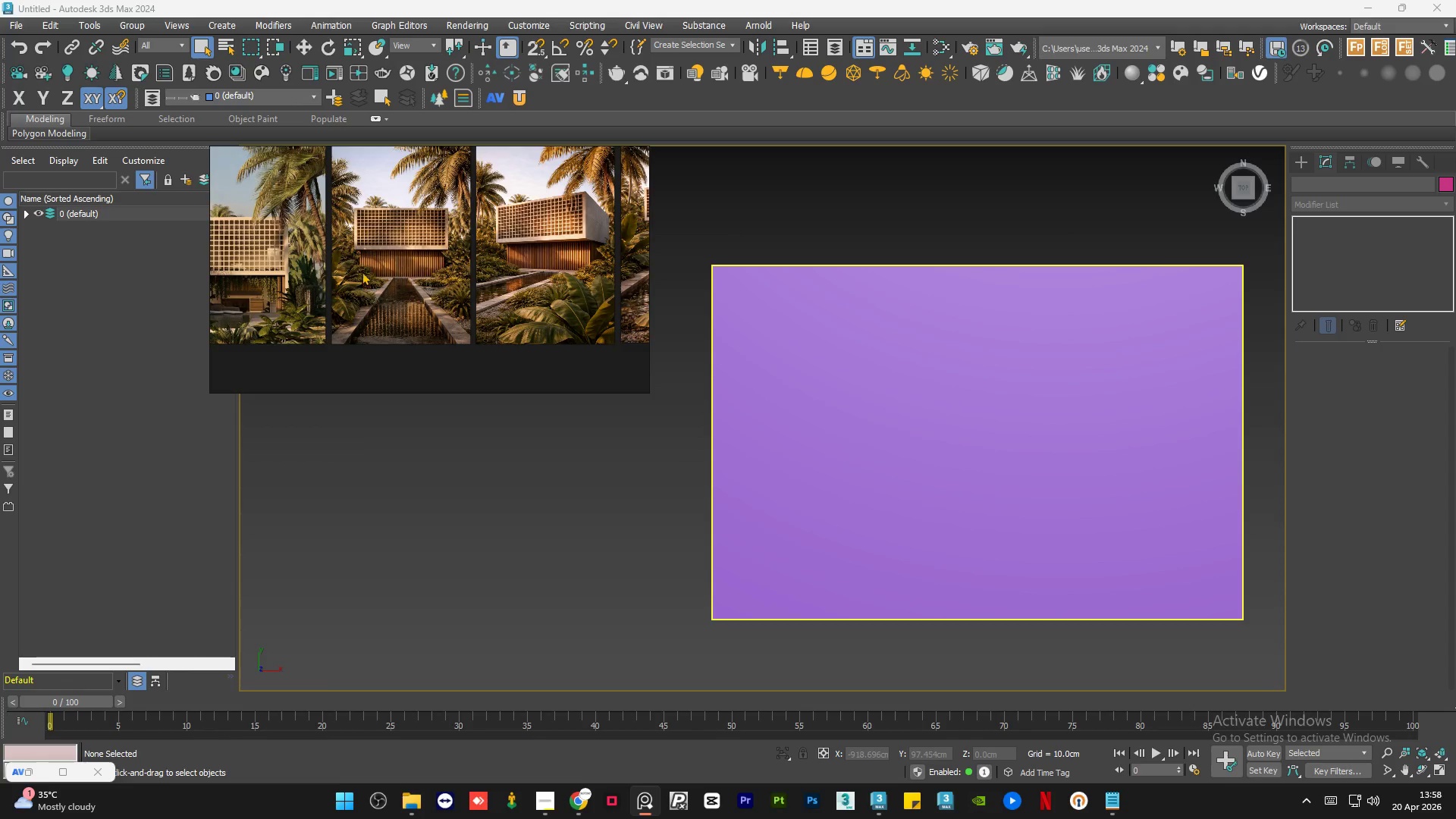 
scroll: coordinate [384, 265], scroll_direction: none, amount: 0.0
 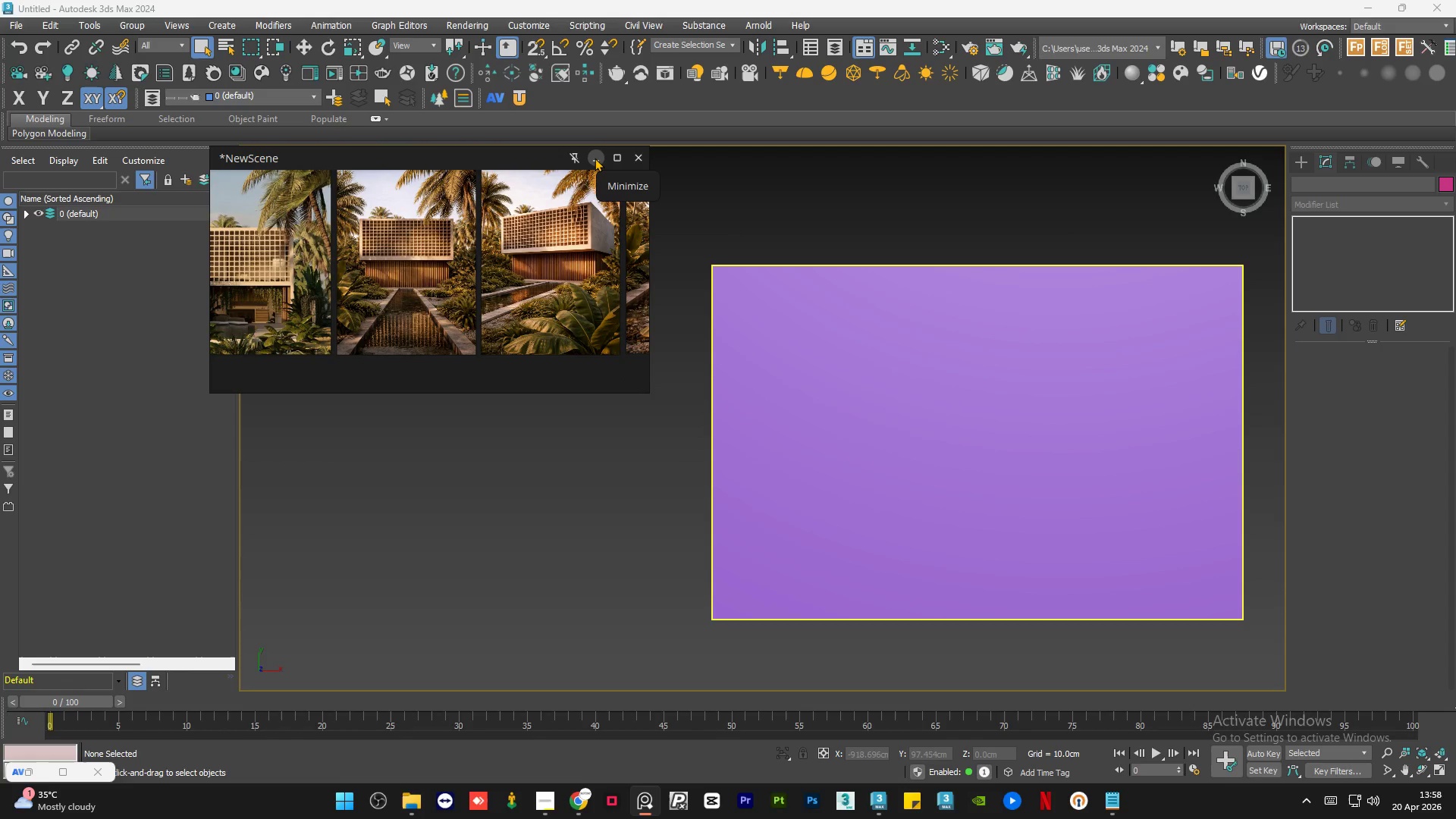 
left_click([595, 158])
 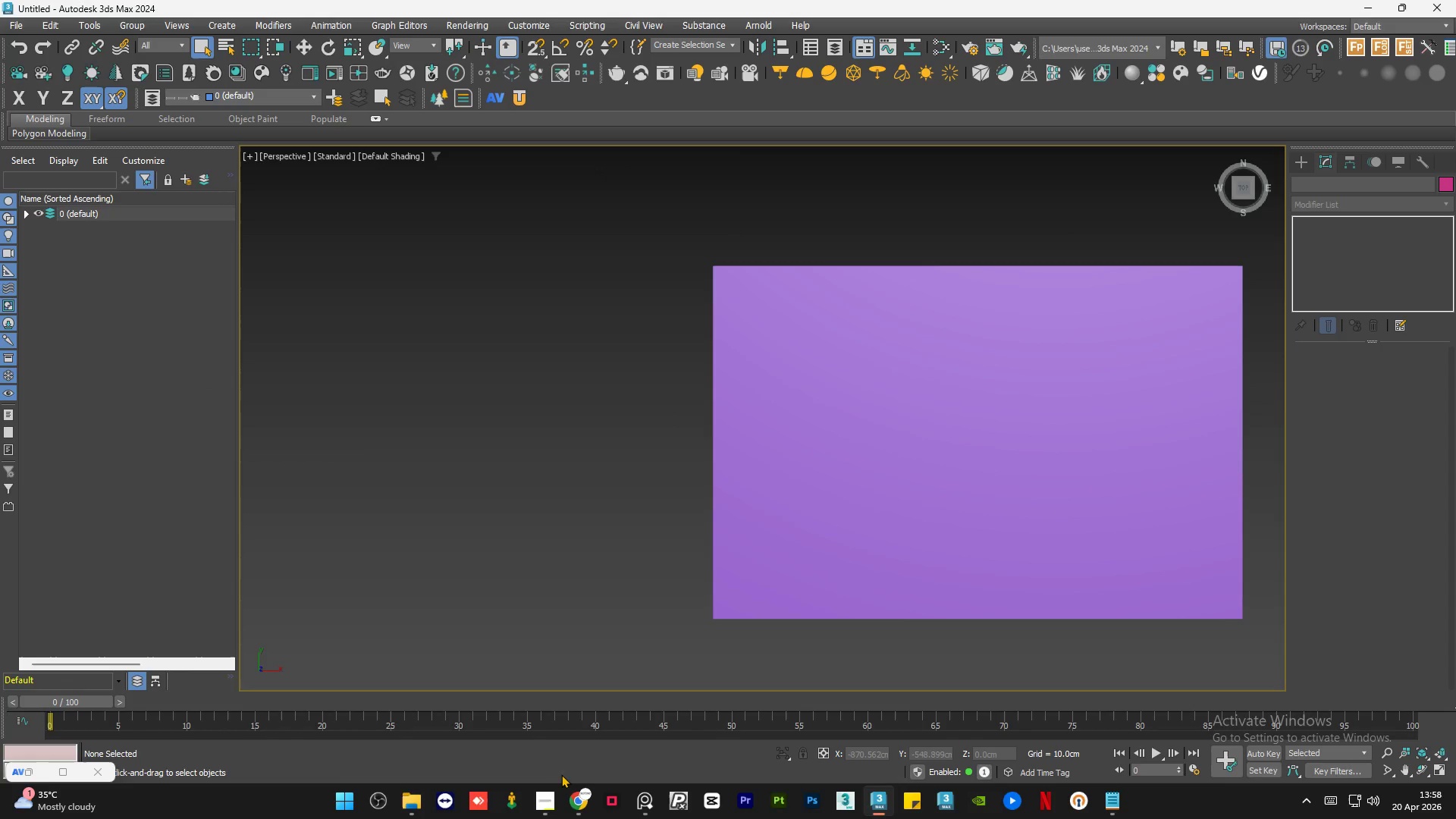 
left_click([548, 799])